 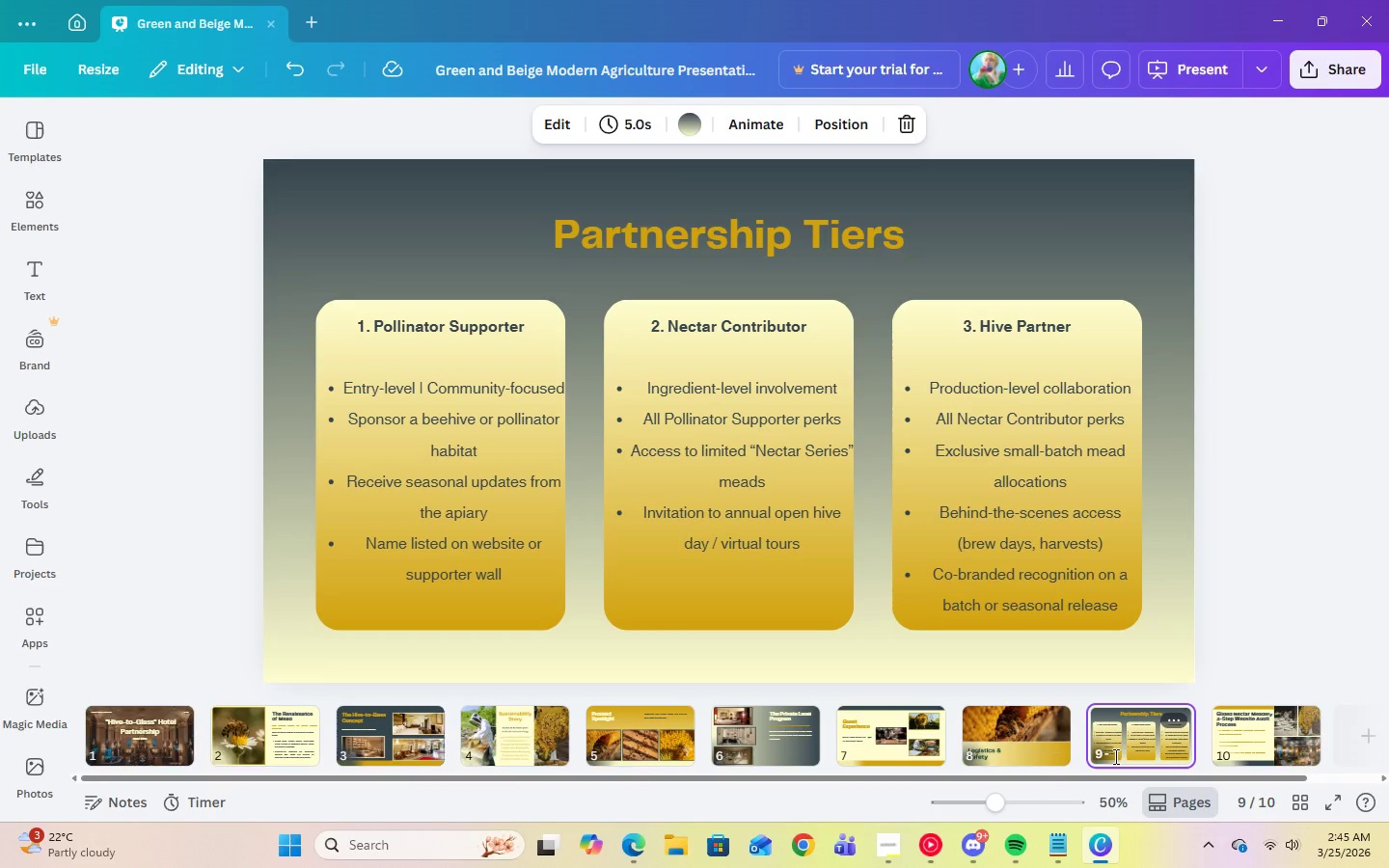 
left_click([423, 454])
 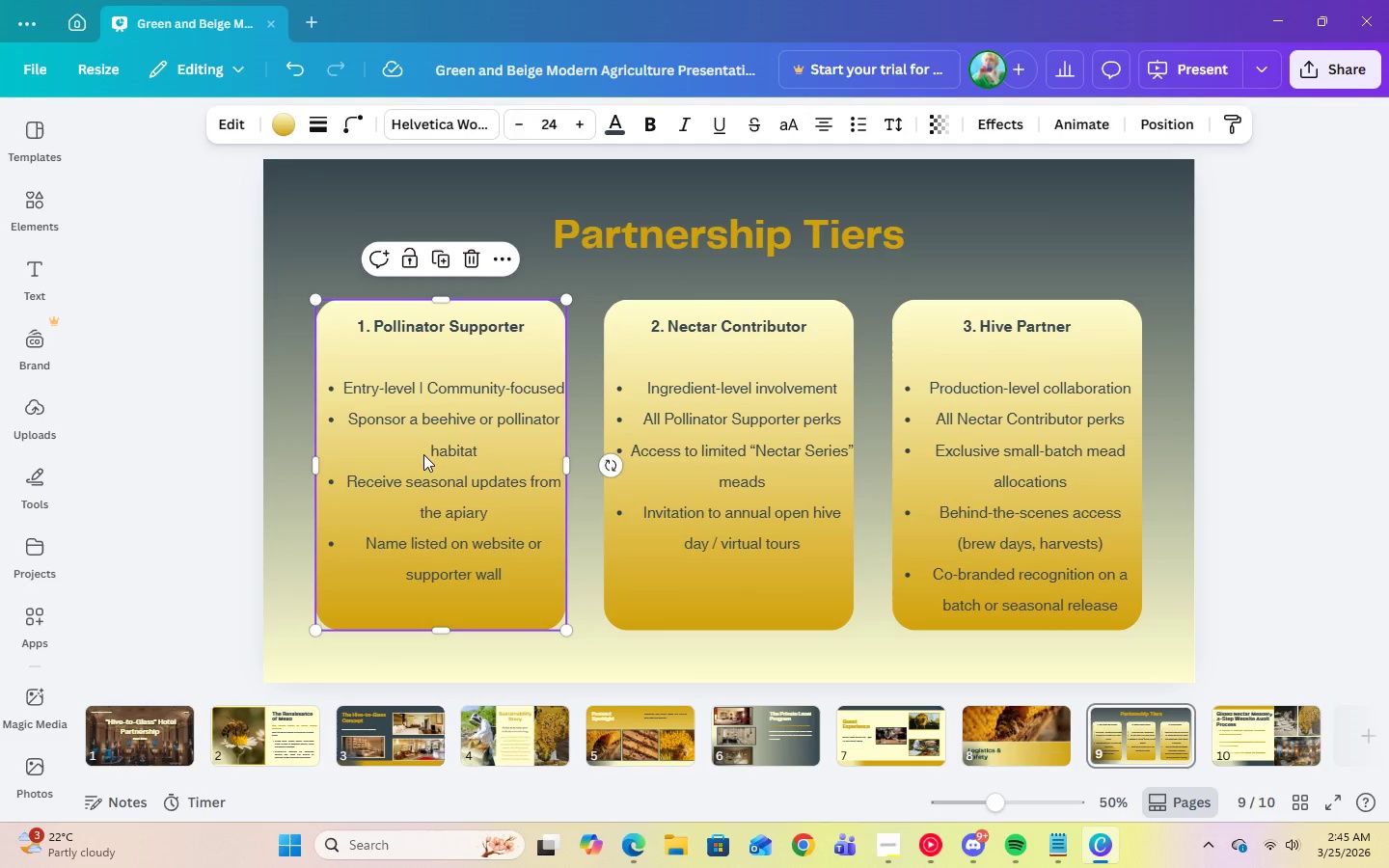 
key(Delete)
 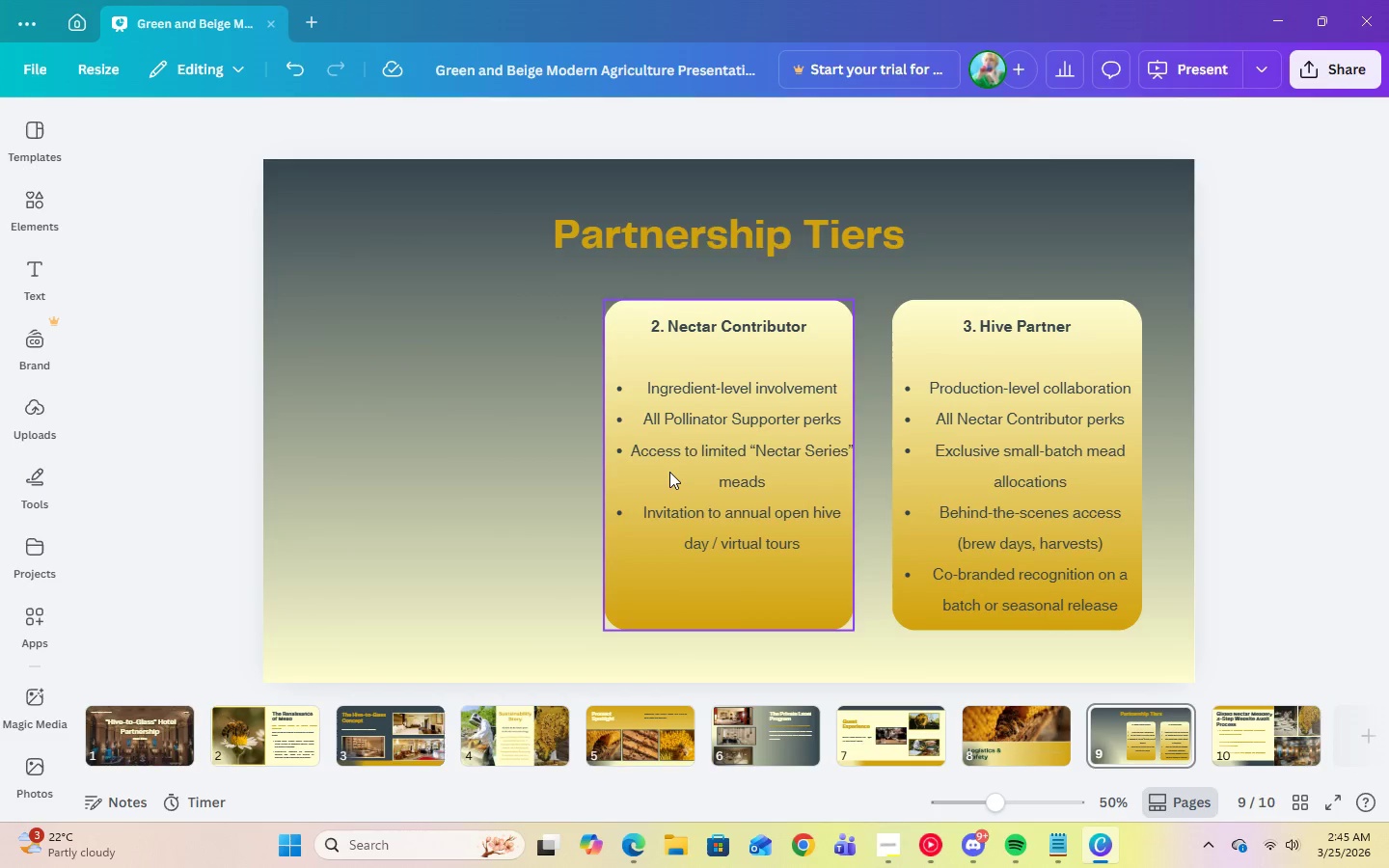 
left_click([669, 472])
 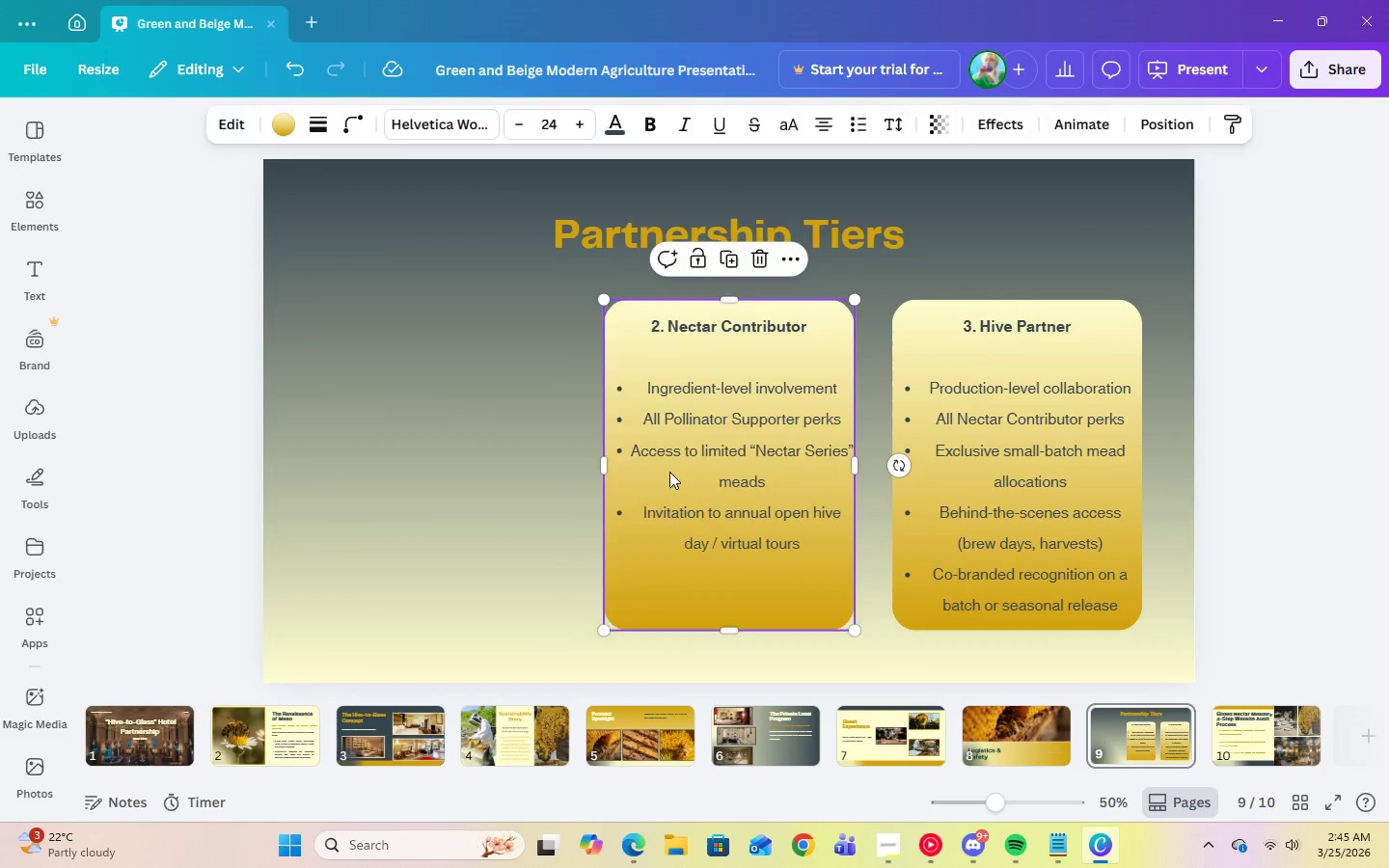 
key(Delete)
 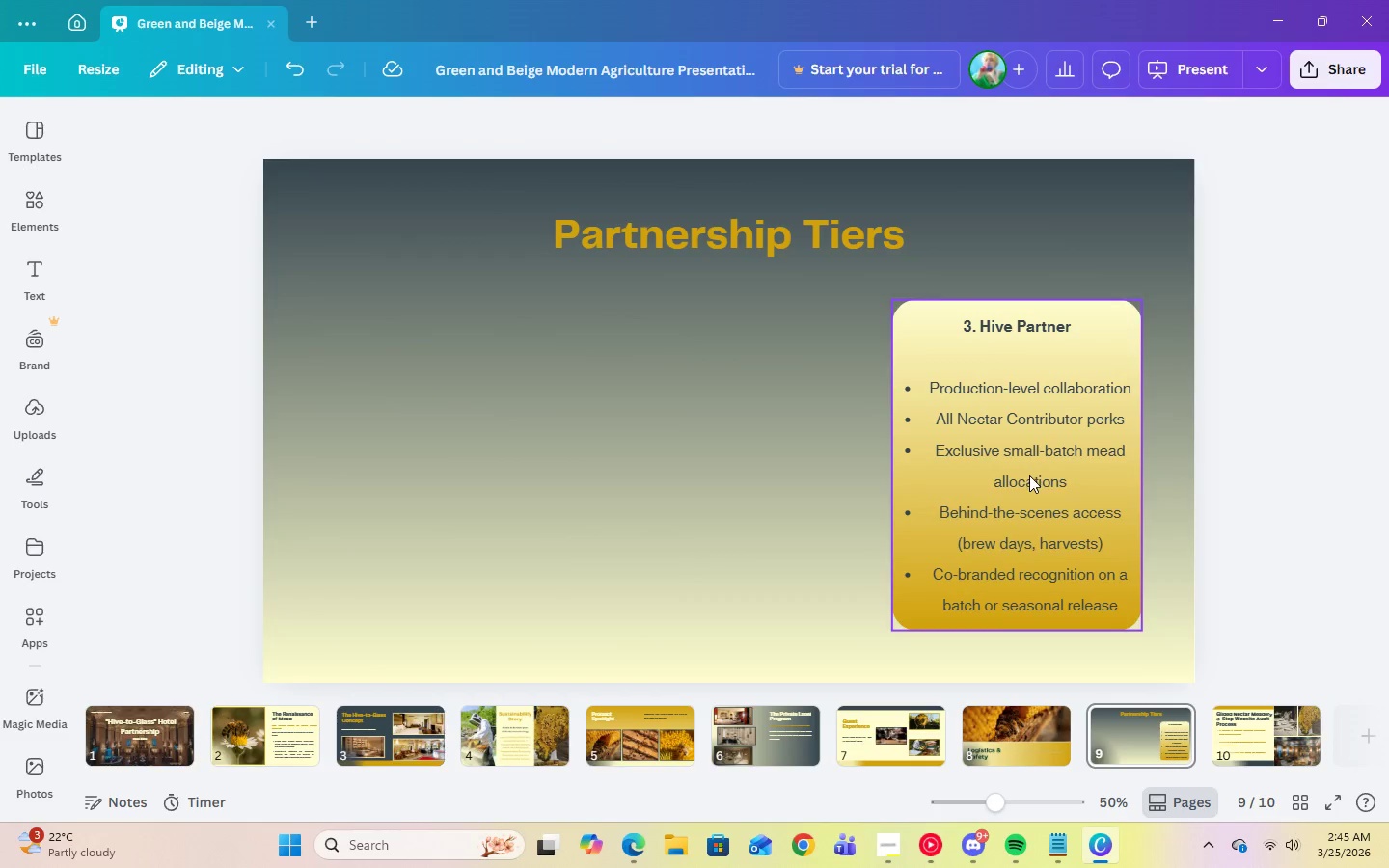 
left_click([1029, 475])
 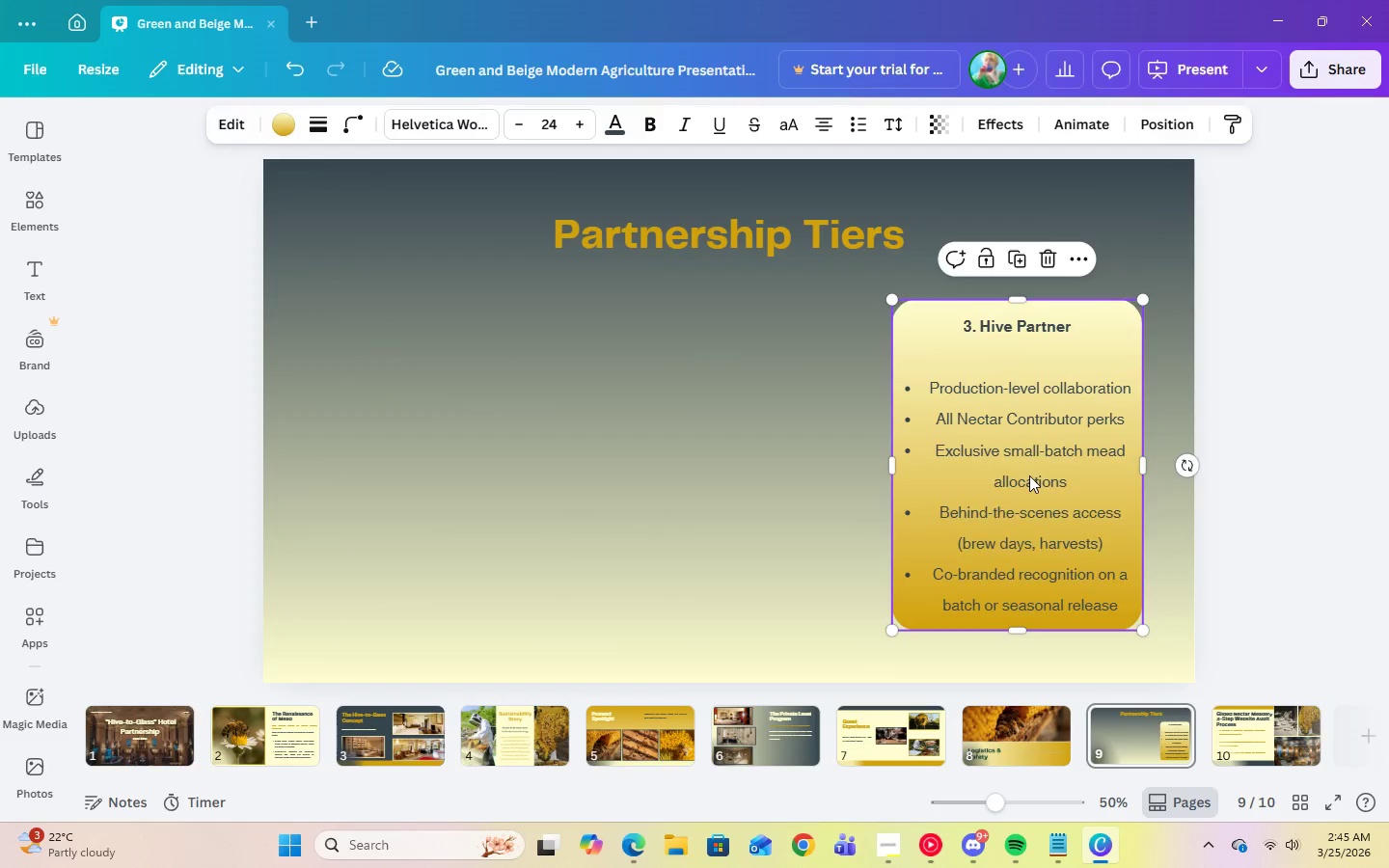 
key(Delete)
 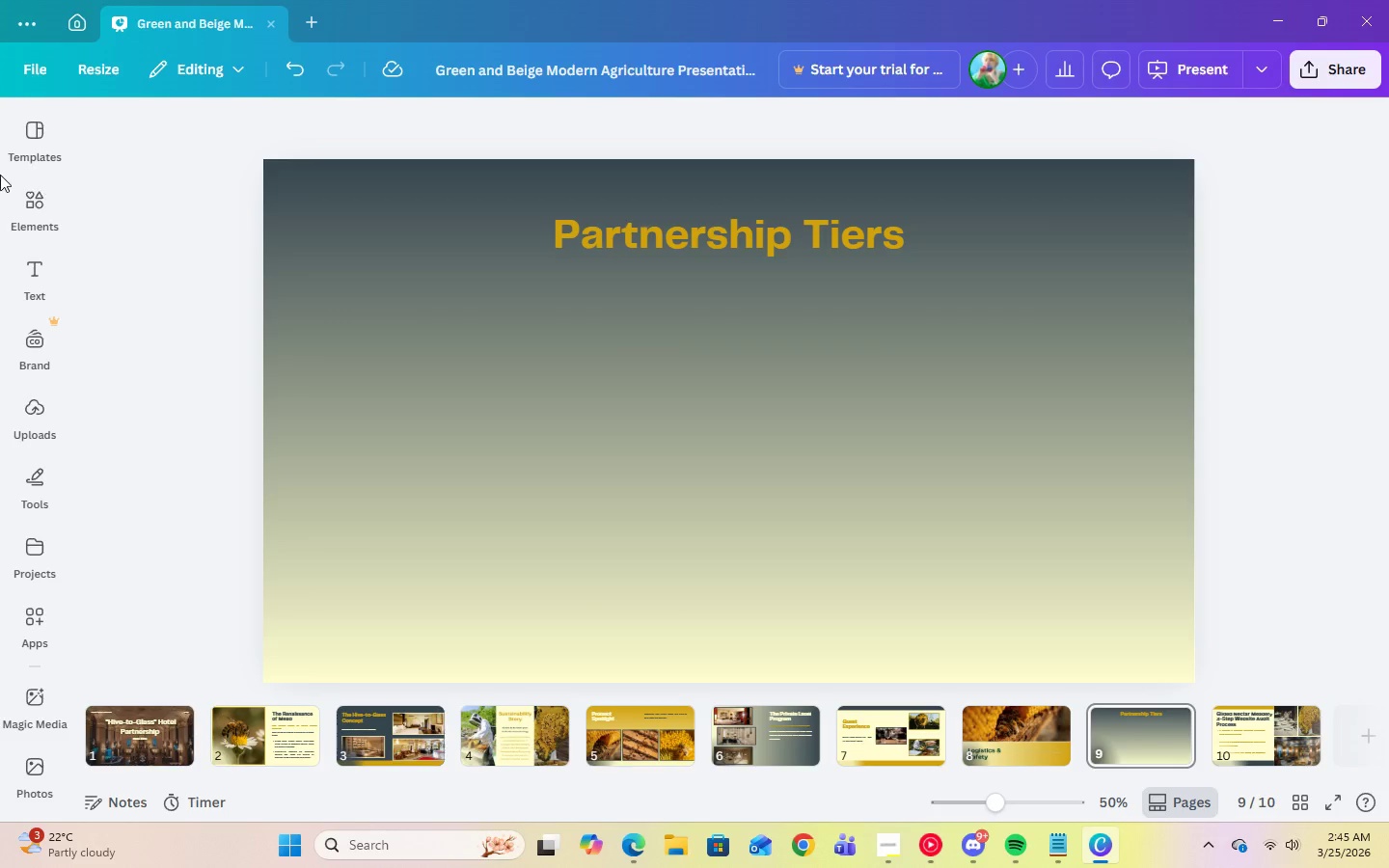 
left_click([24, 203])
 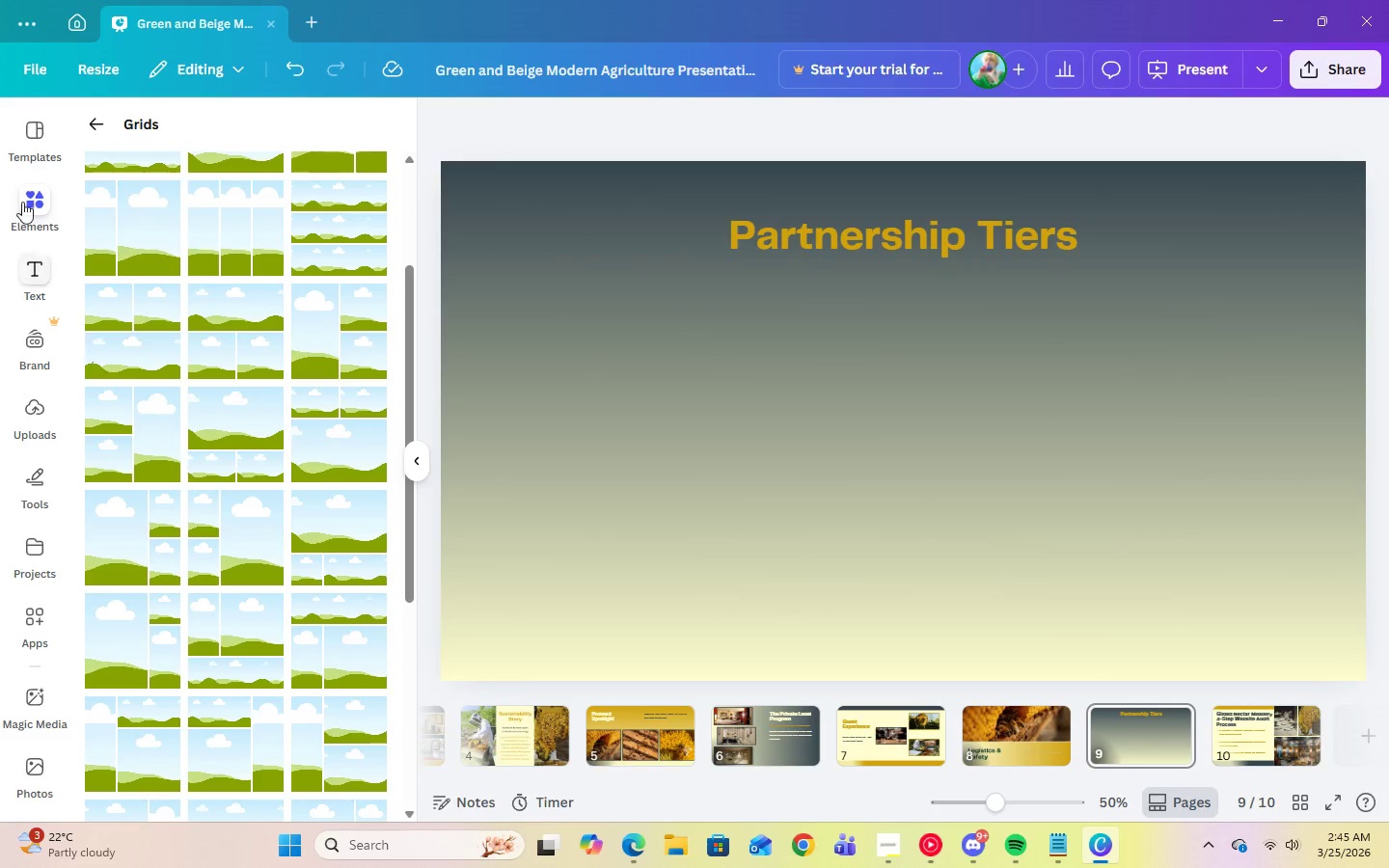 
left_click([95, 131])
 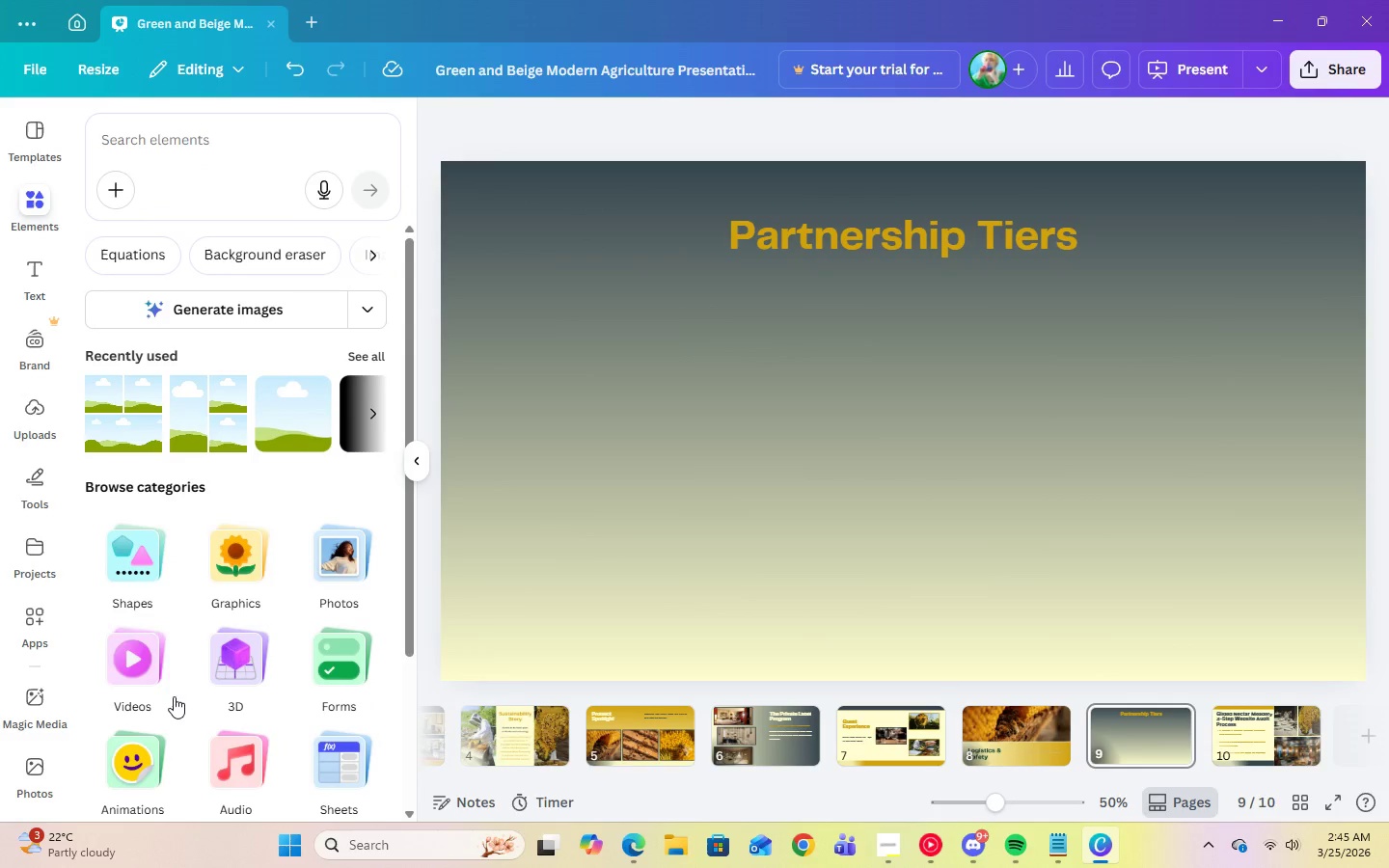 
scroll: coordinate [172, 673], scroll_direction: down, amount: 2.0
 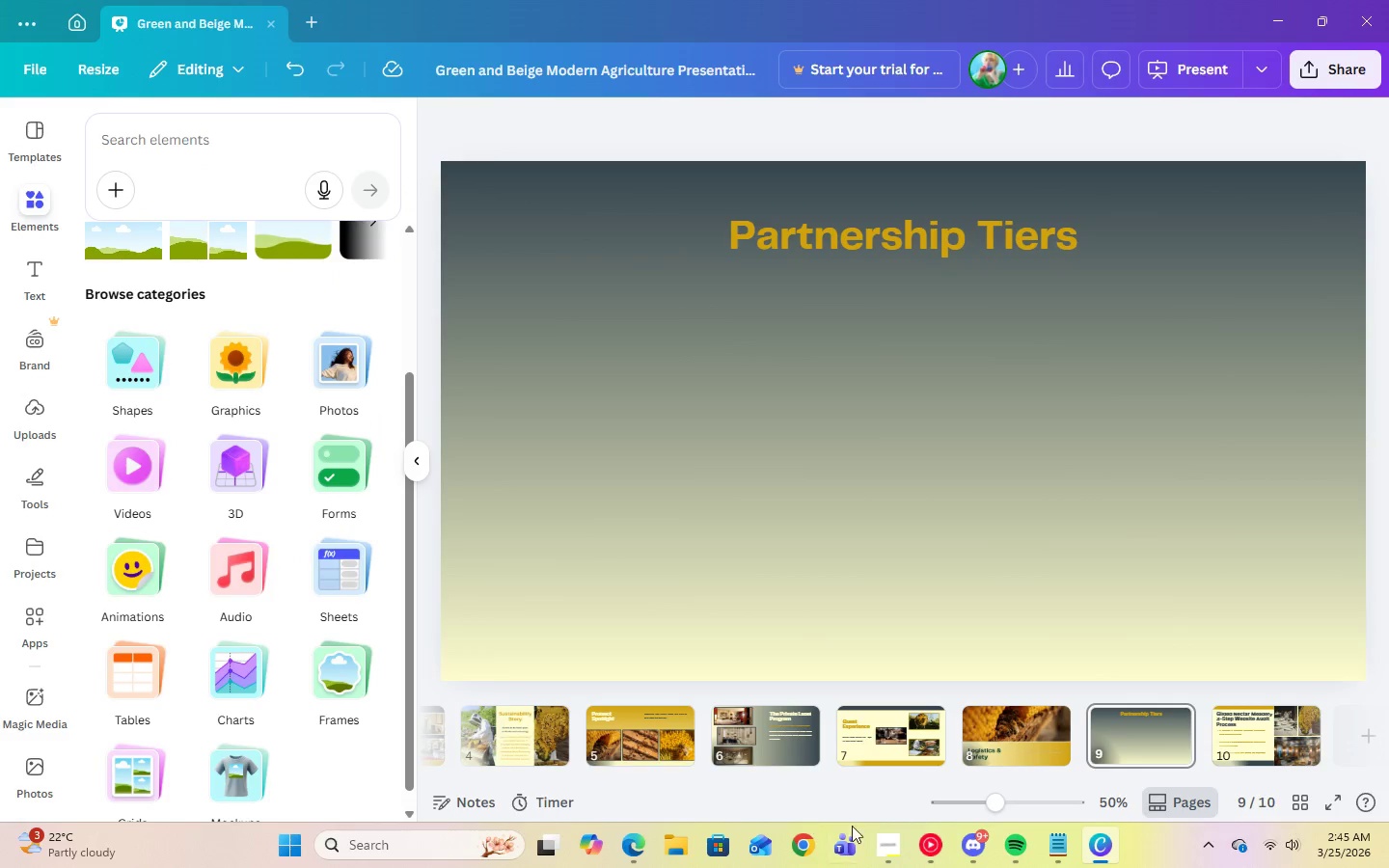 
left_click([876, 843])